 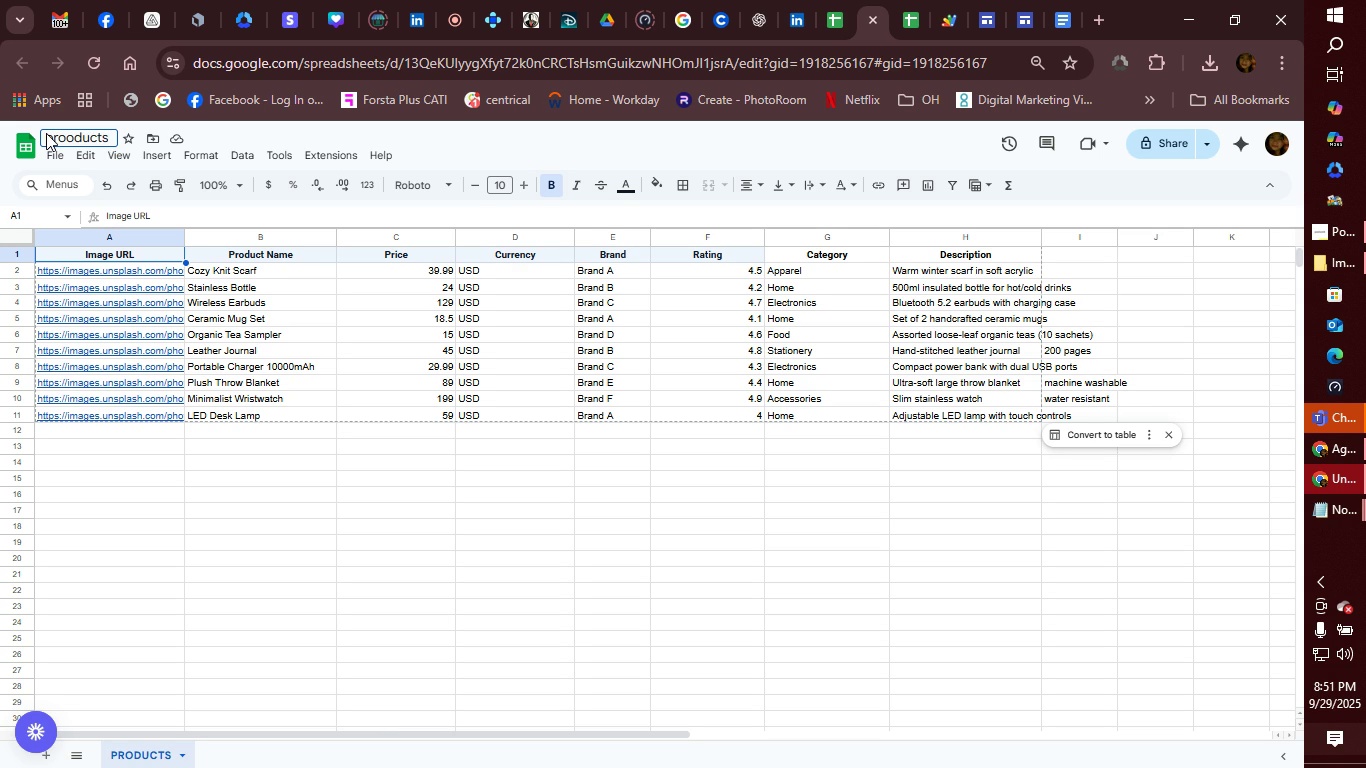 
left_click([77, 135])
 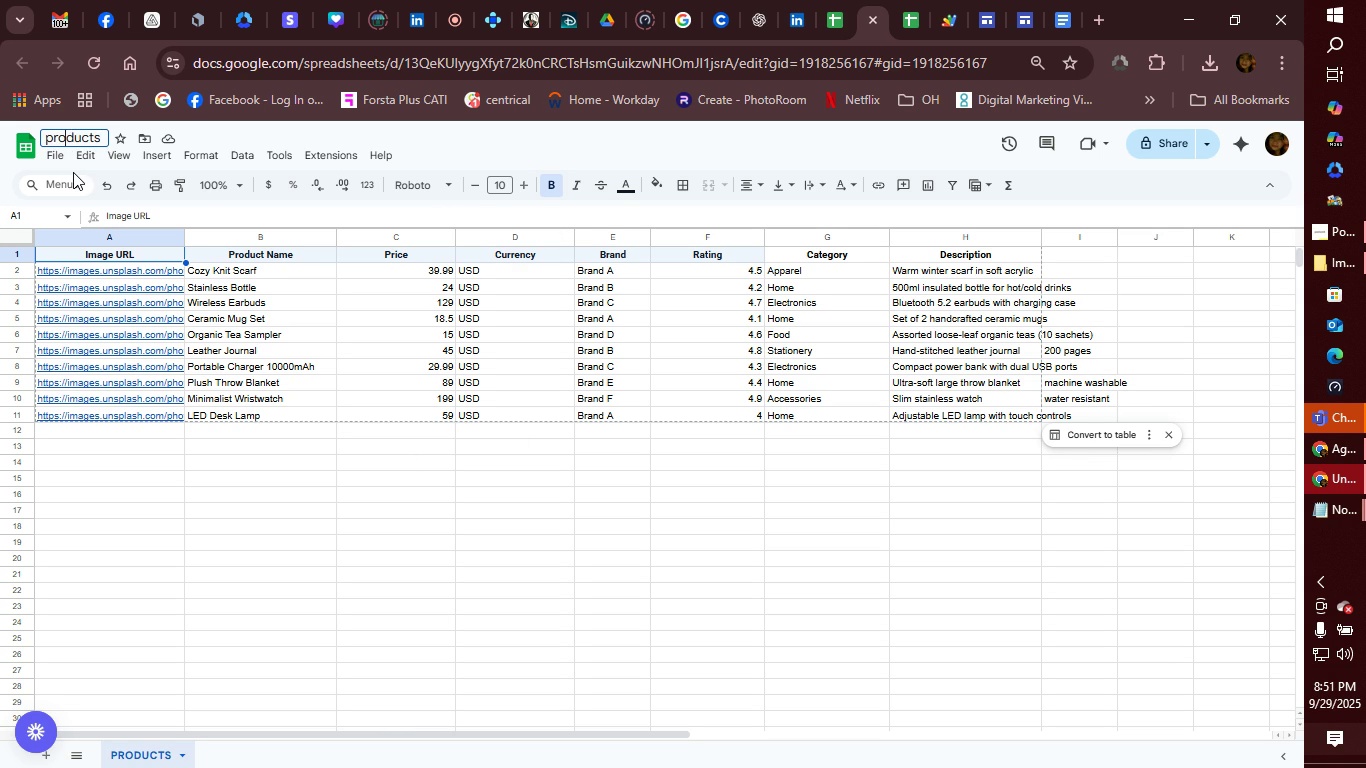 
key(Backspace)
 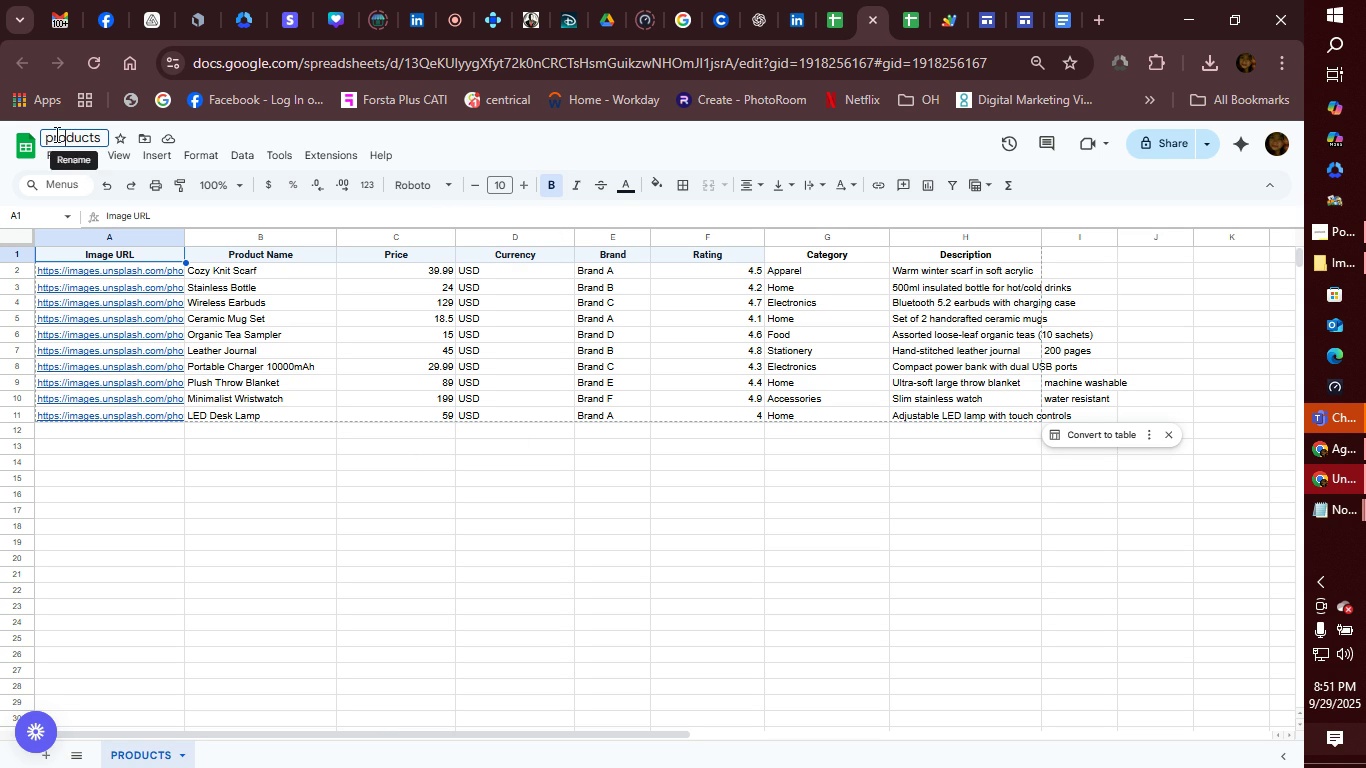 
left_click([50, 134])
 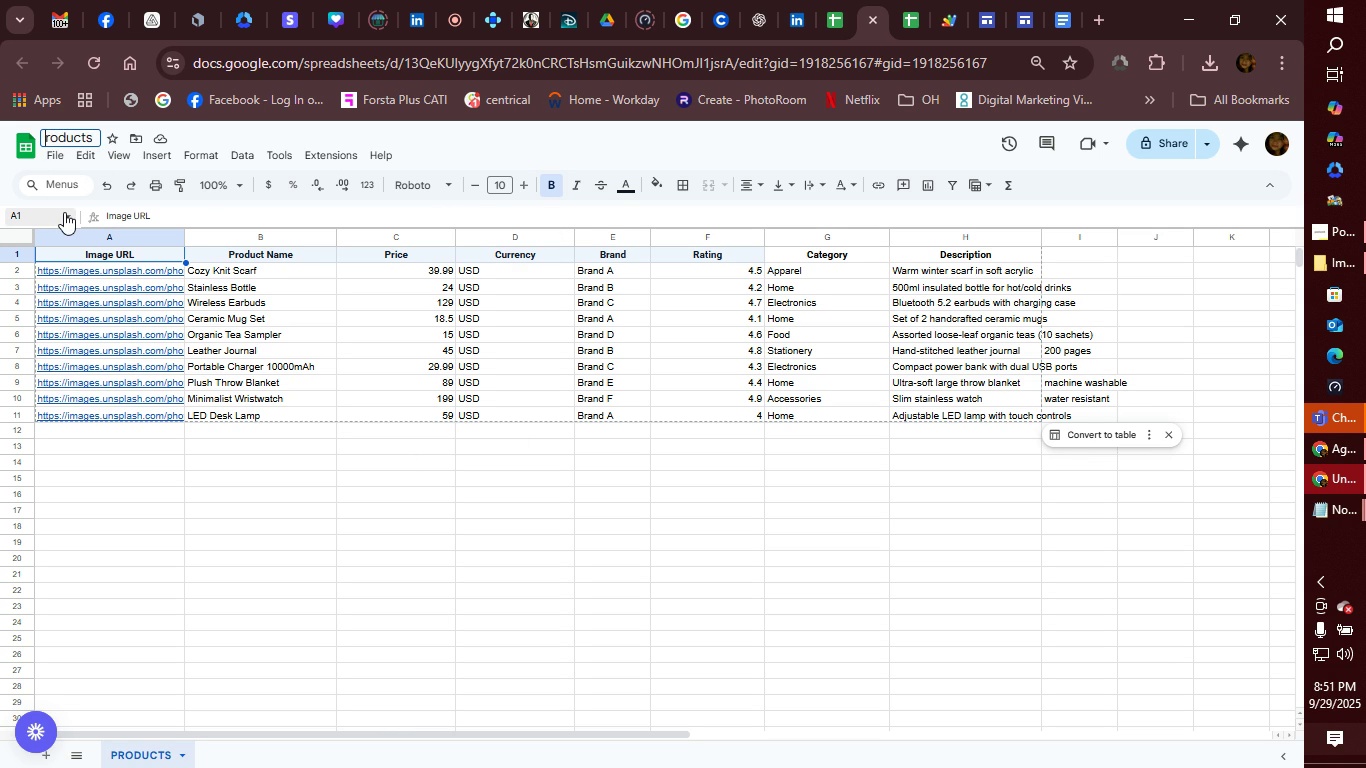 
key(Backspace)